 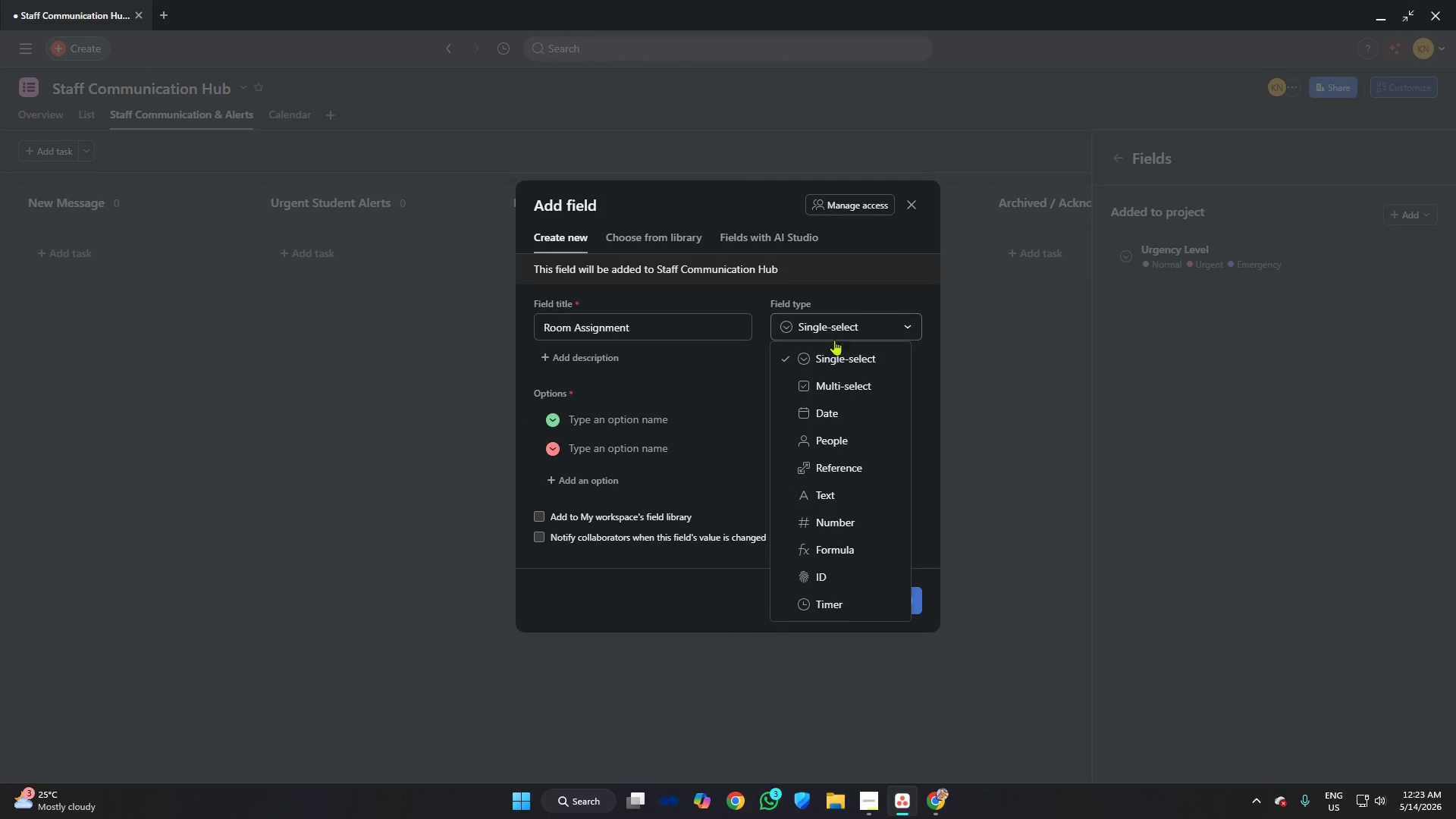 
left_click([830, 371])
 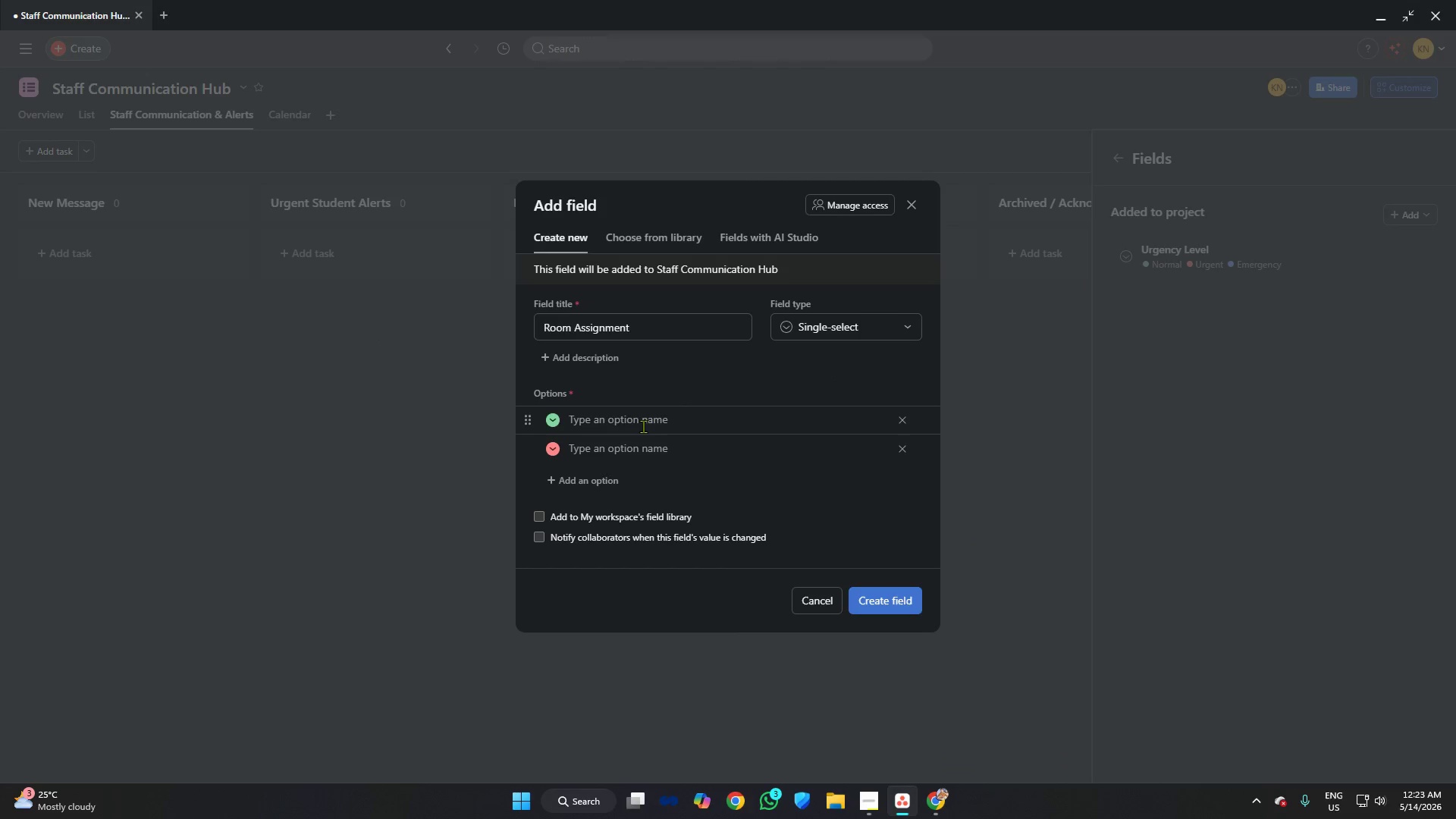 
left_click([642, 426])
 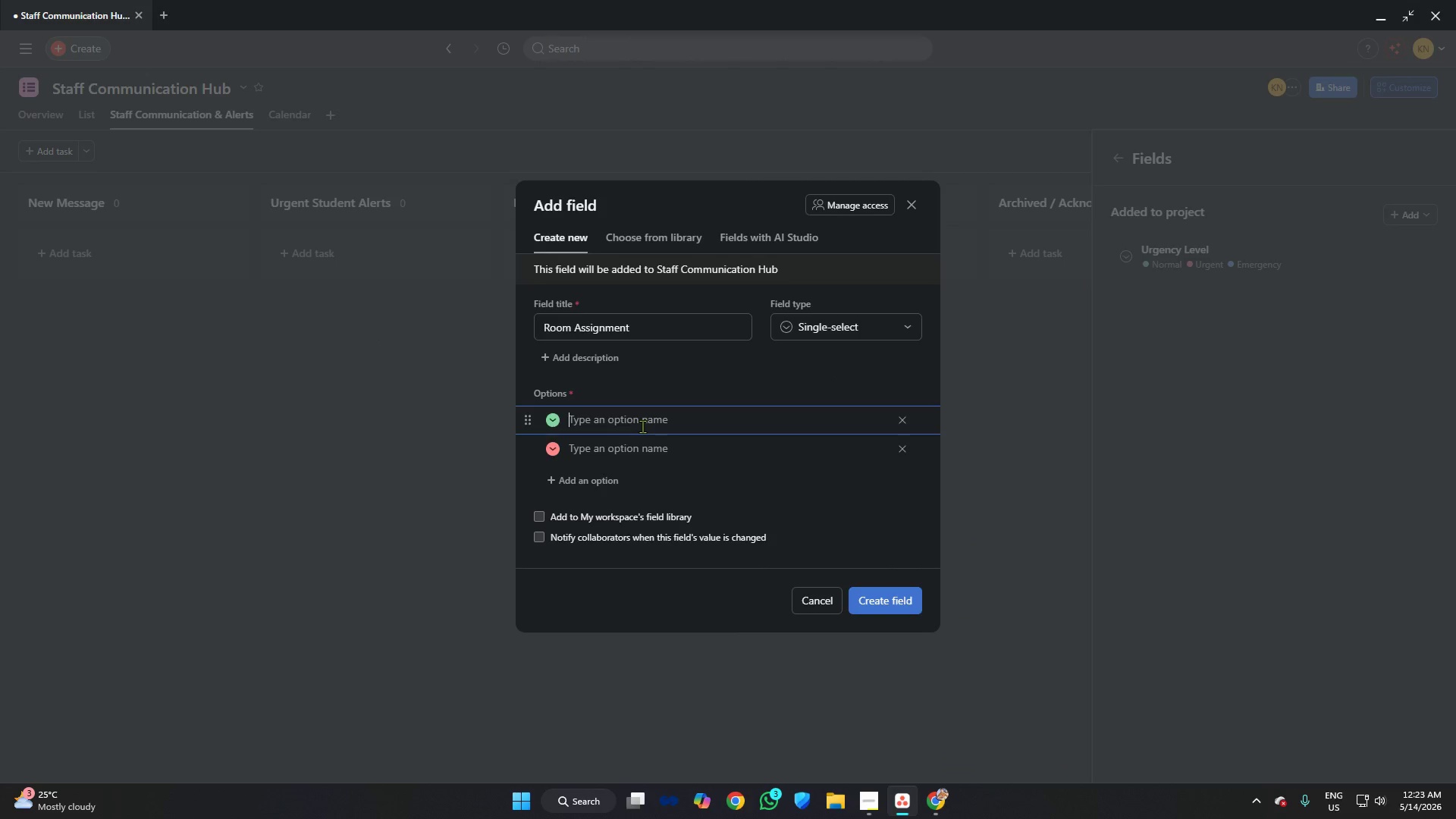 
key(Alt+AltLeft)
 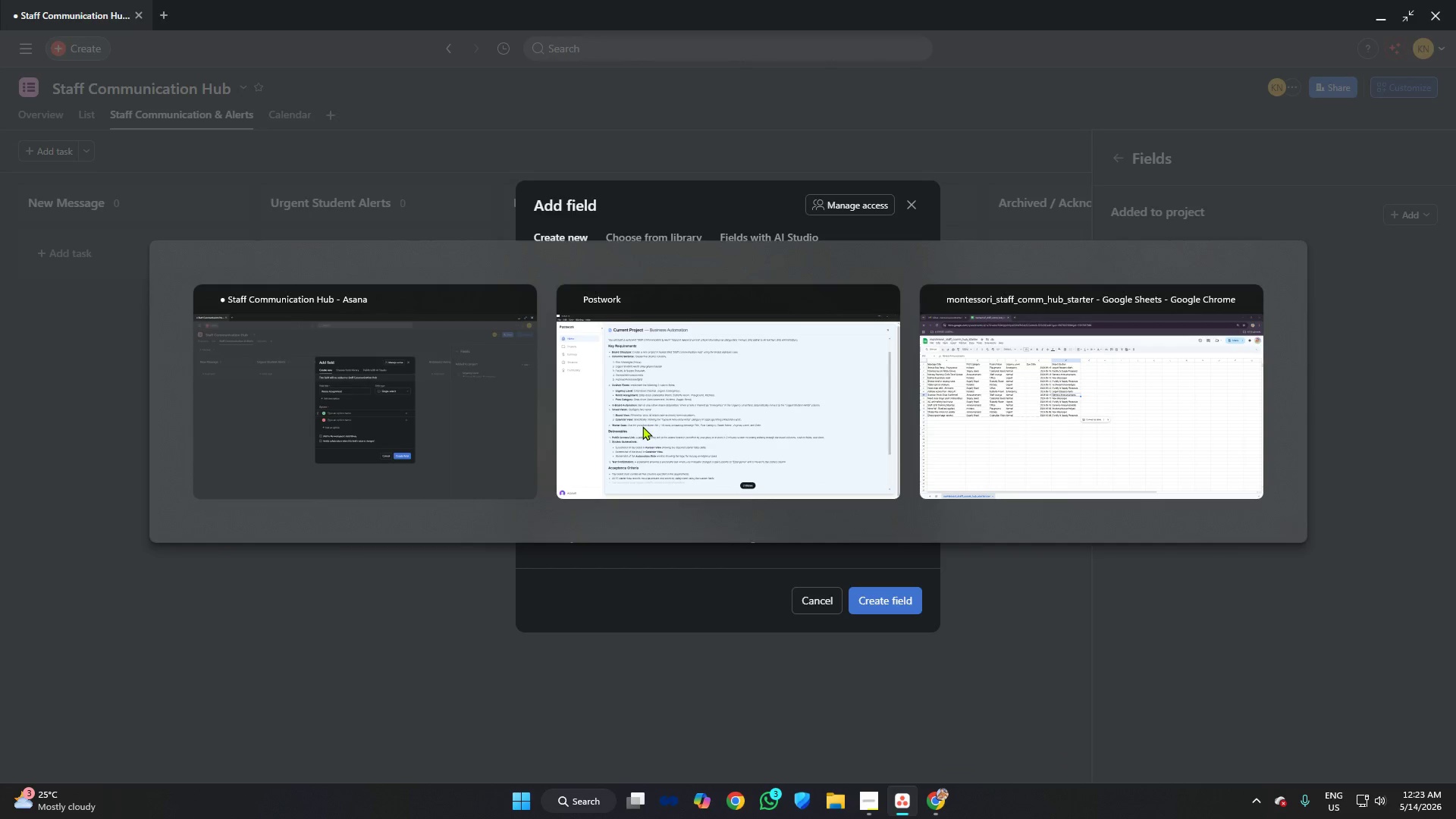 
key(Alt+Tab)